 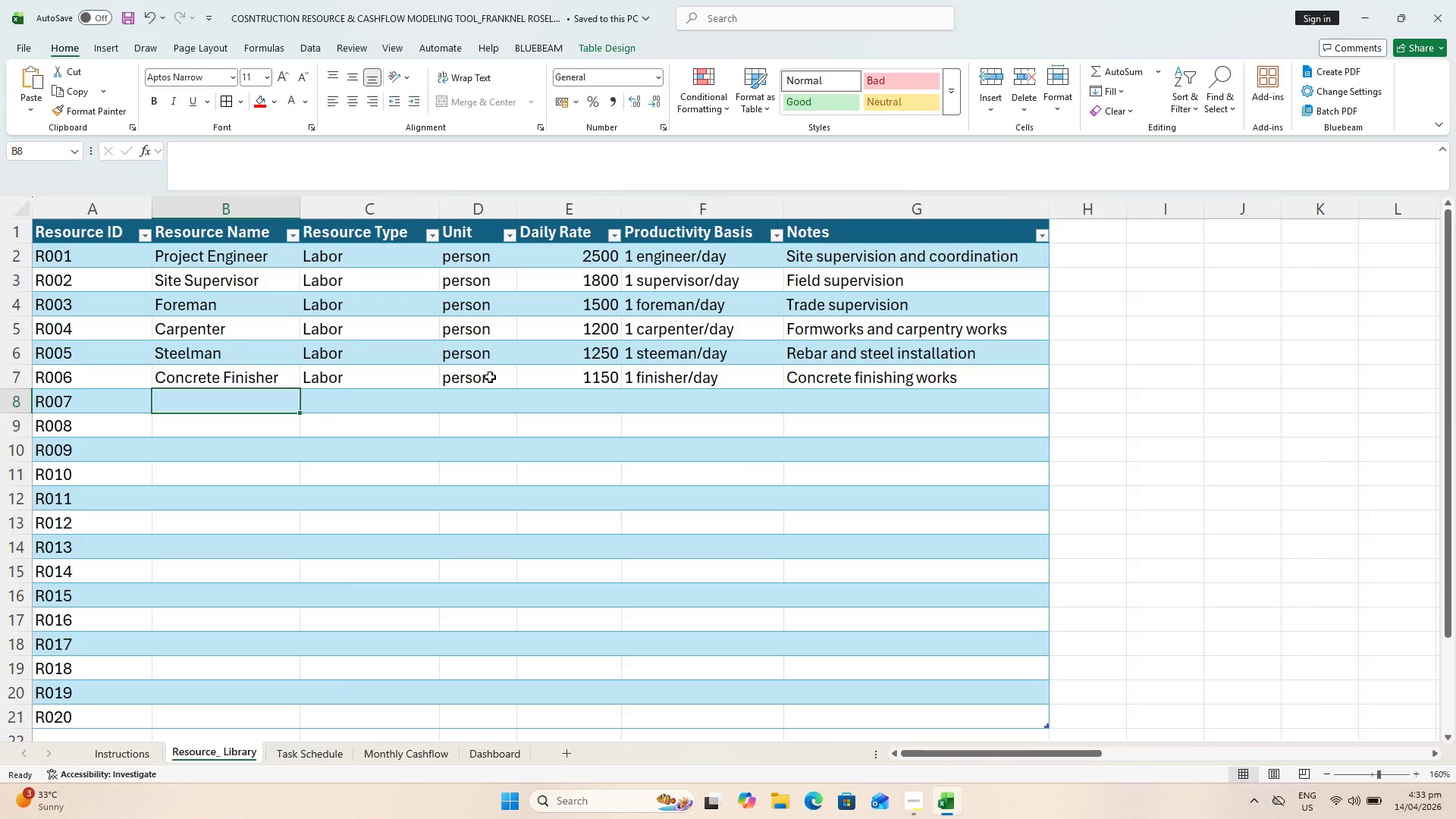 
key(Control+S)
 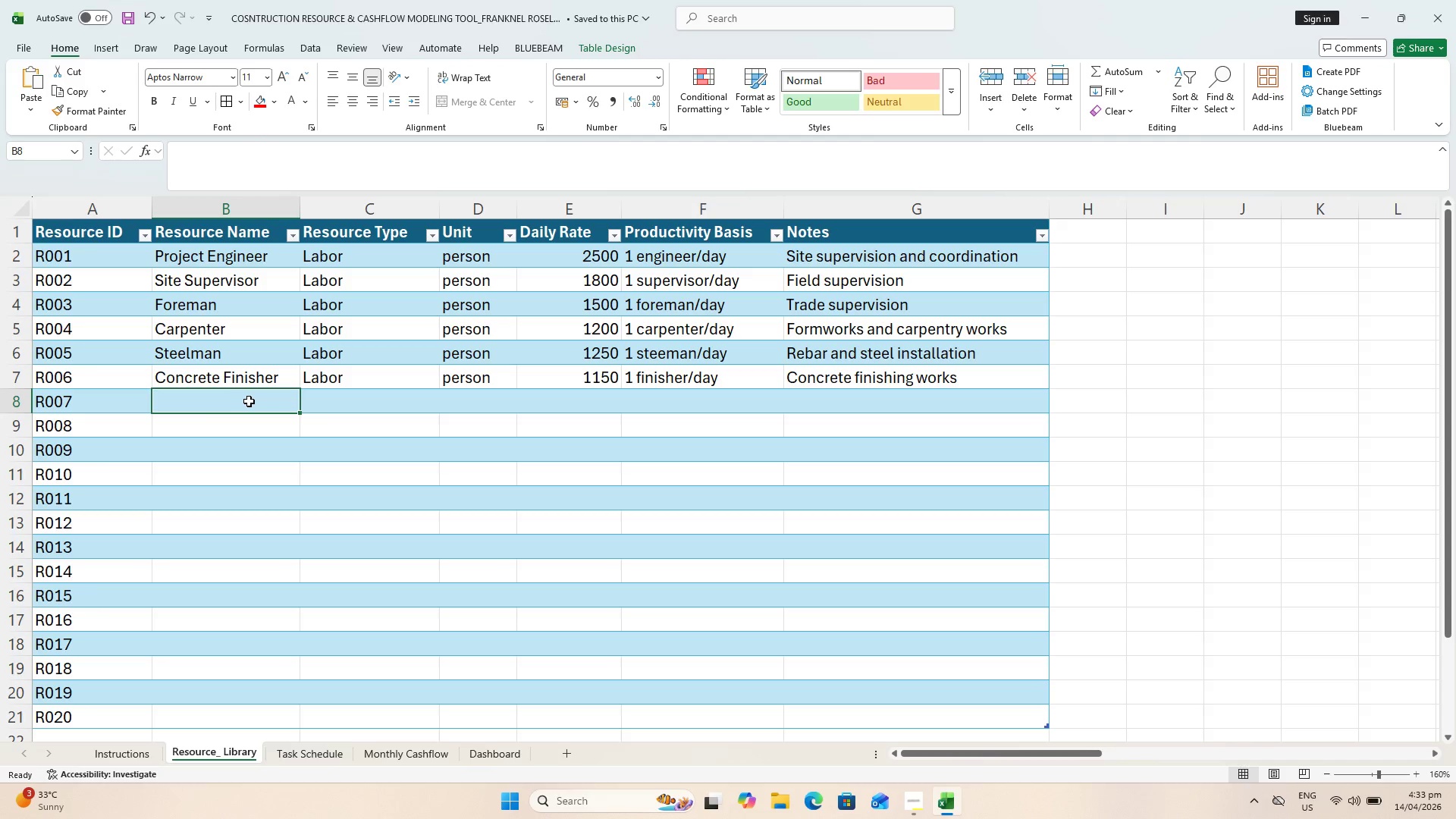 
wait(9.73)
 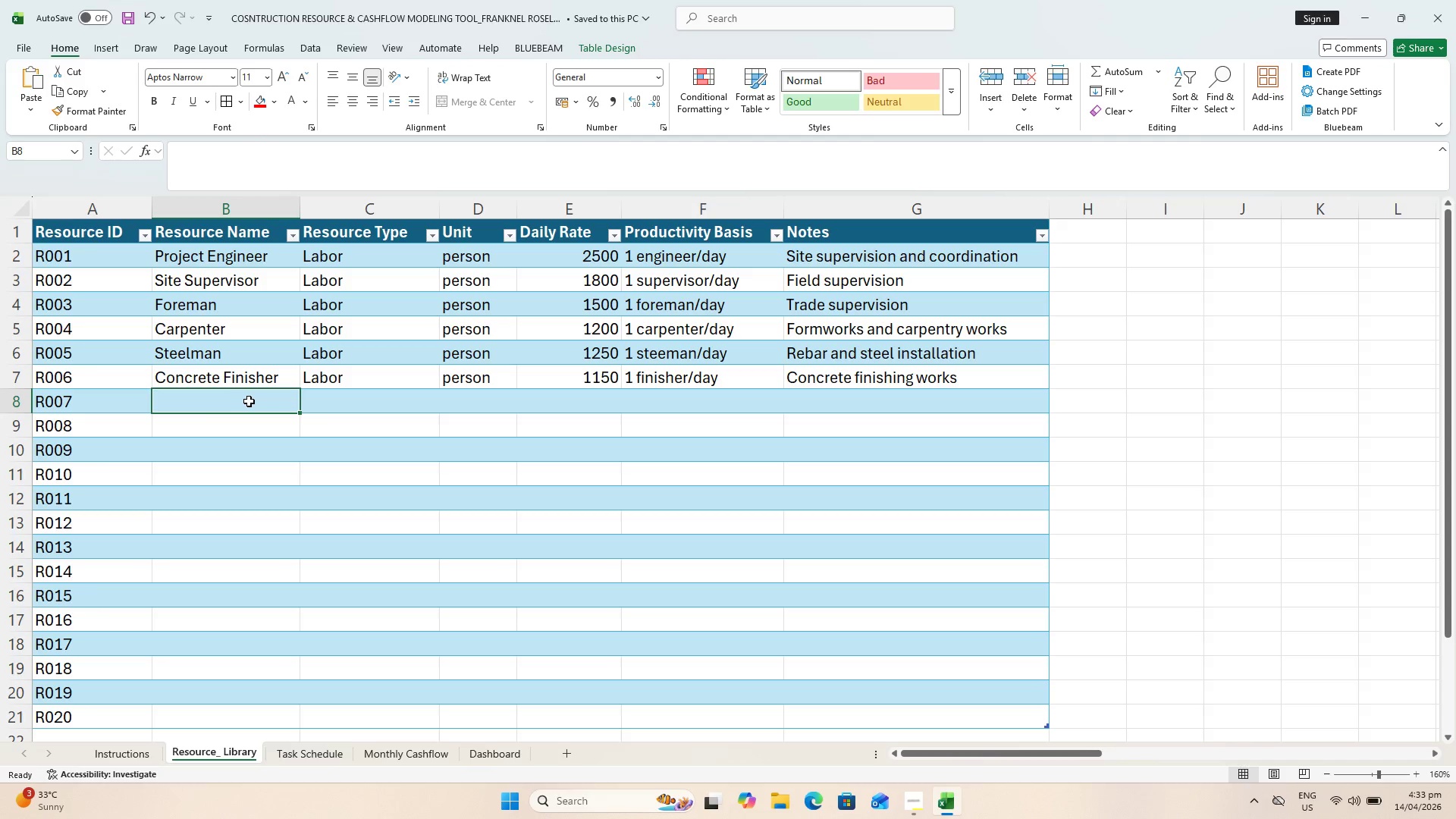 
type(Electricias)
key(Backspace)
type(n)
 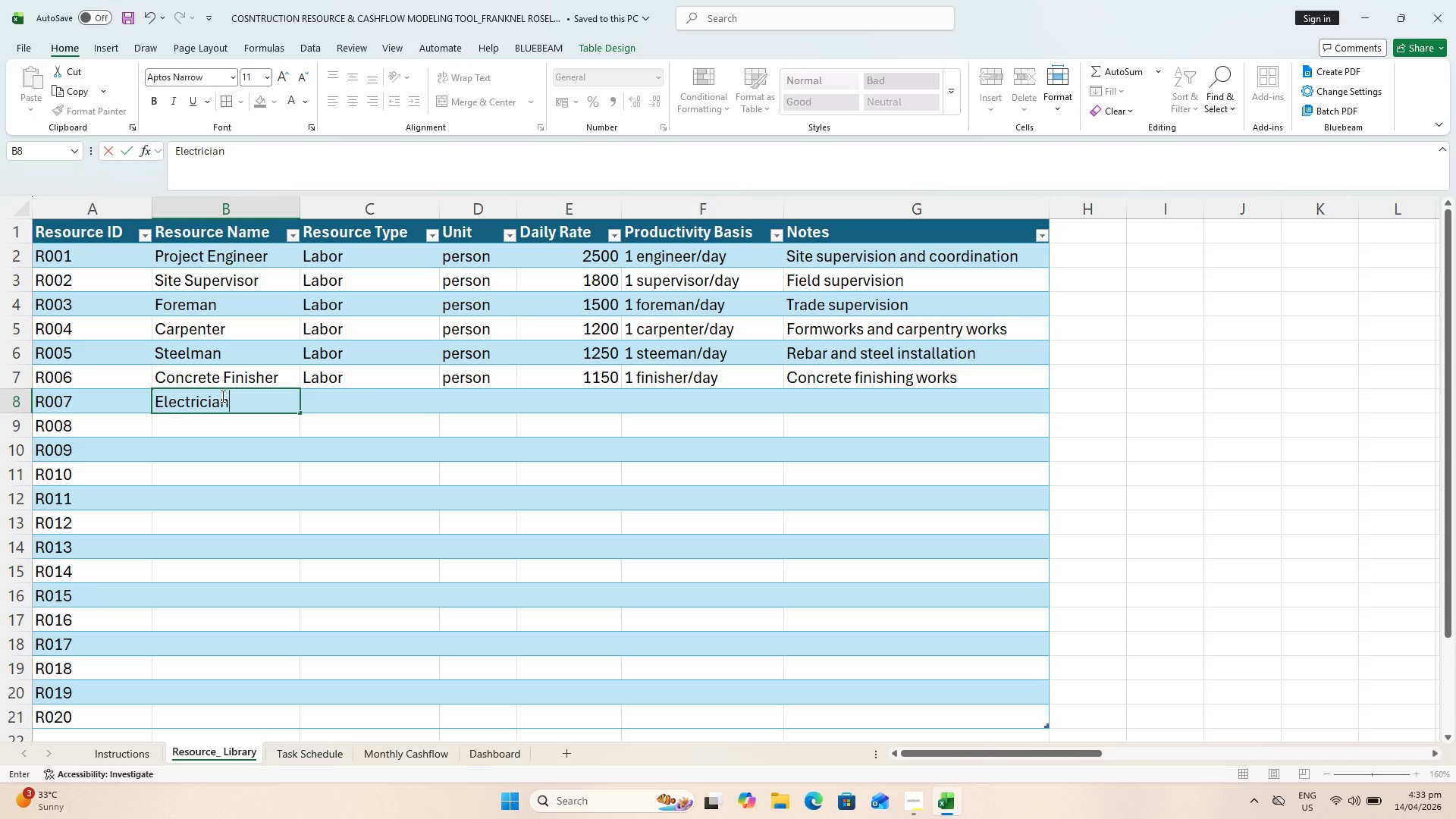 
key(ArrowRight)
 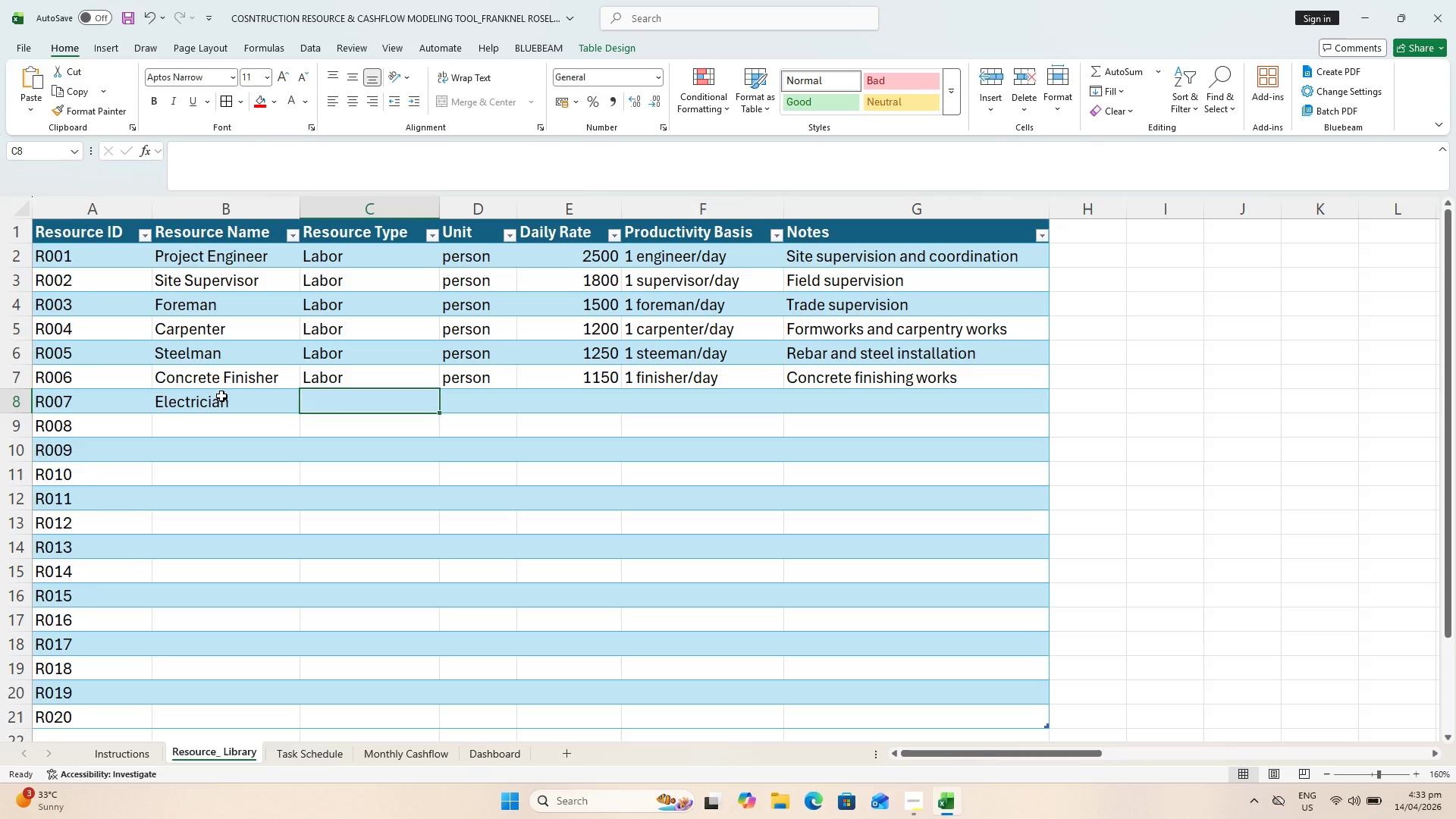 
type(La)
 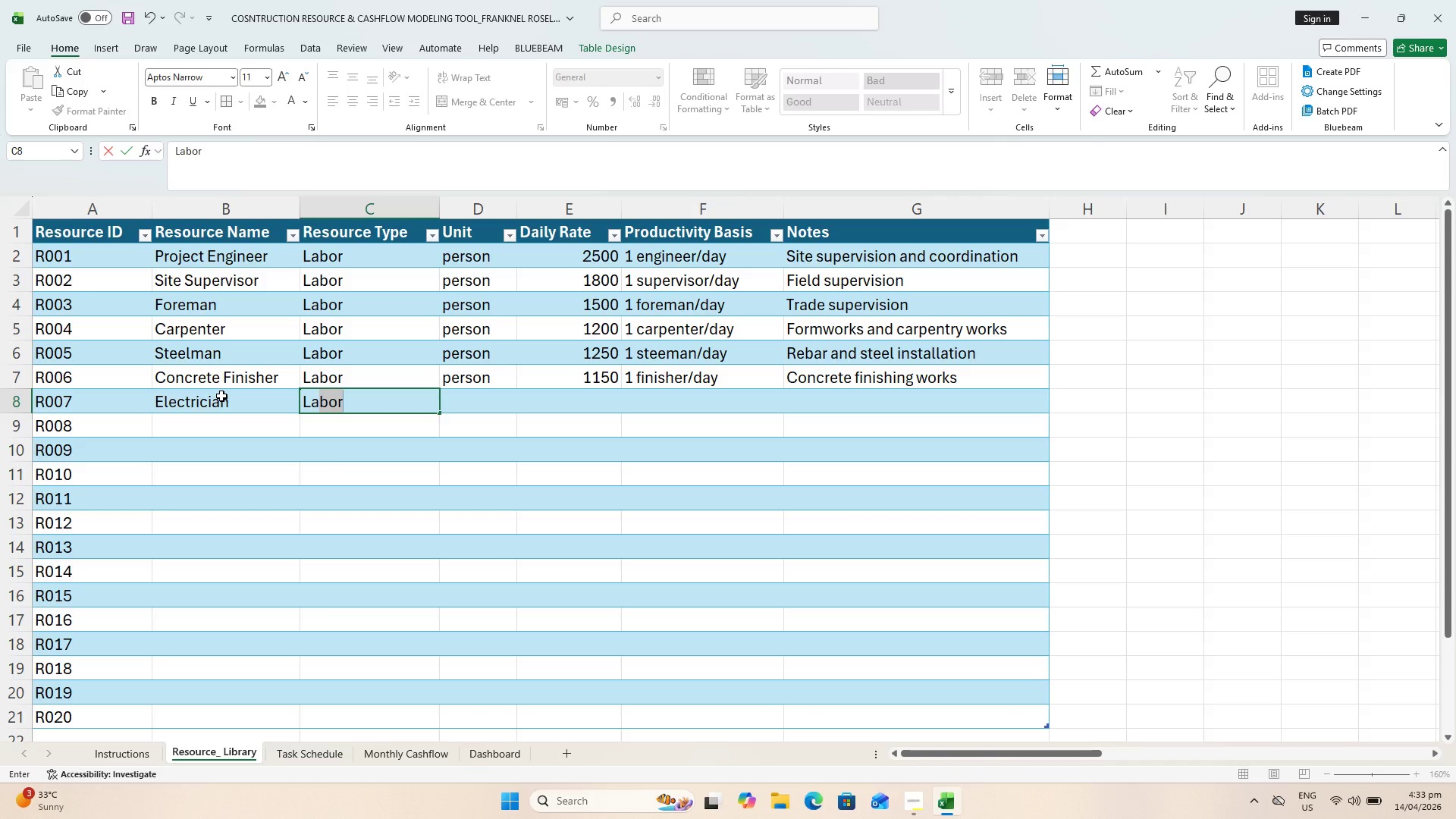 
key(ArrowRight)
 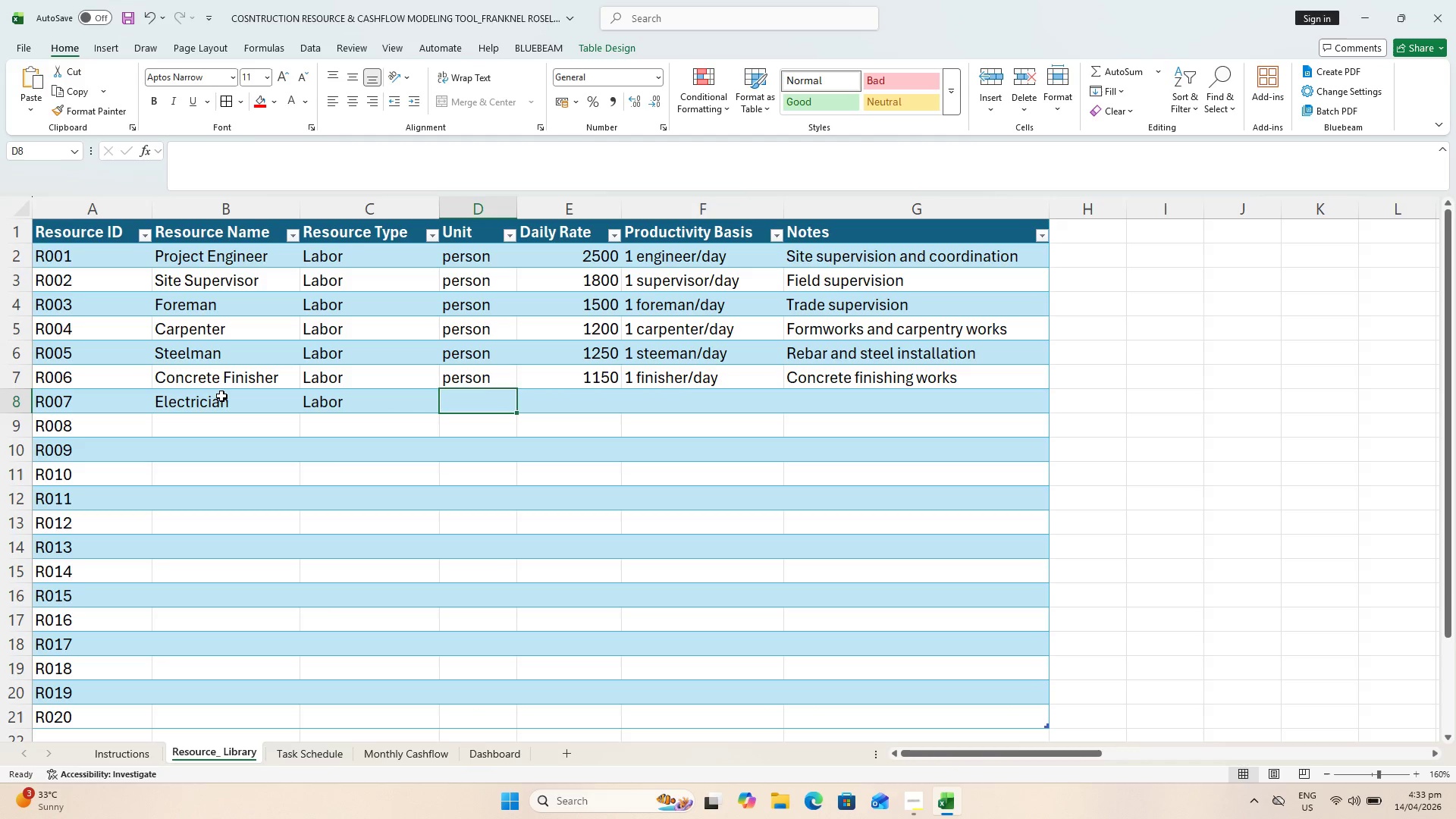 
key(P)
 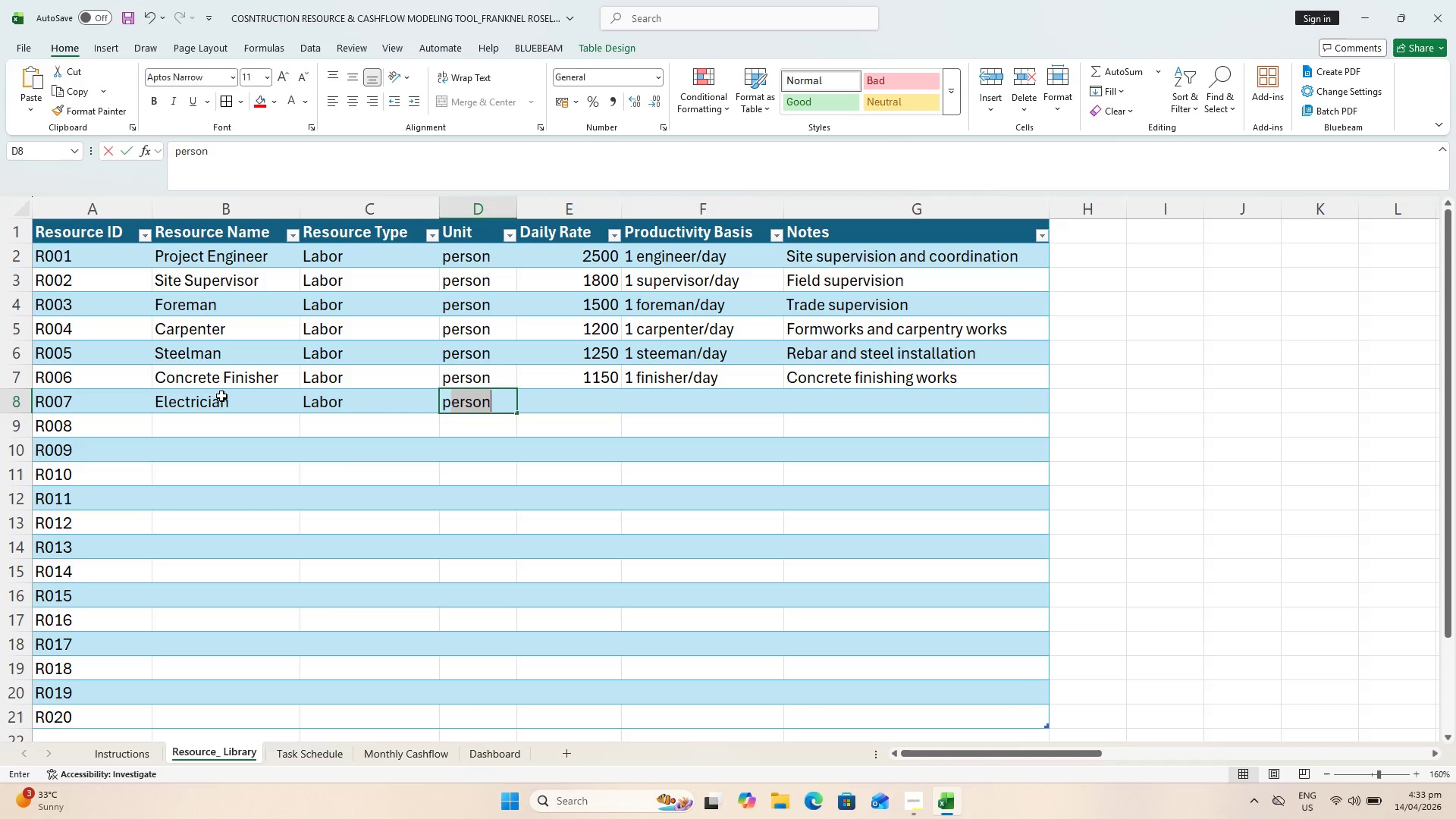 
key(ArrowRight)
 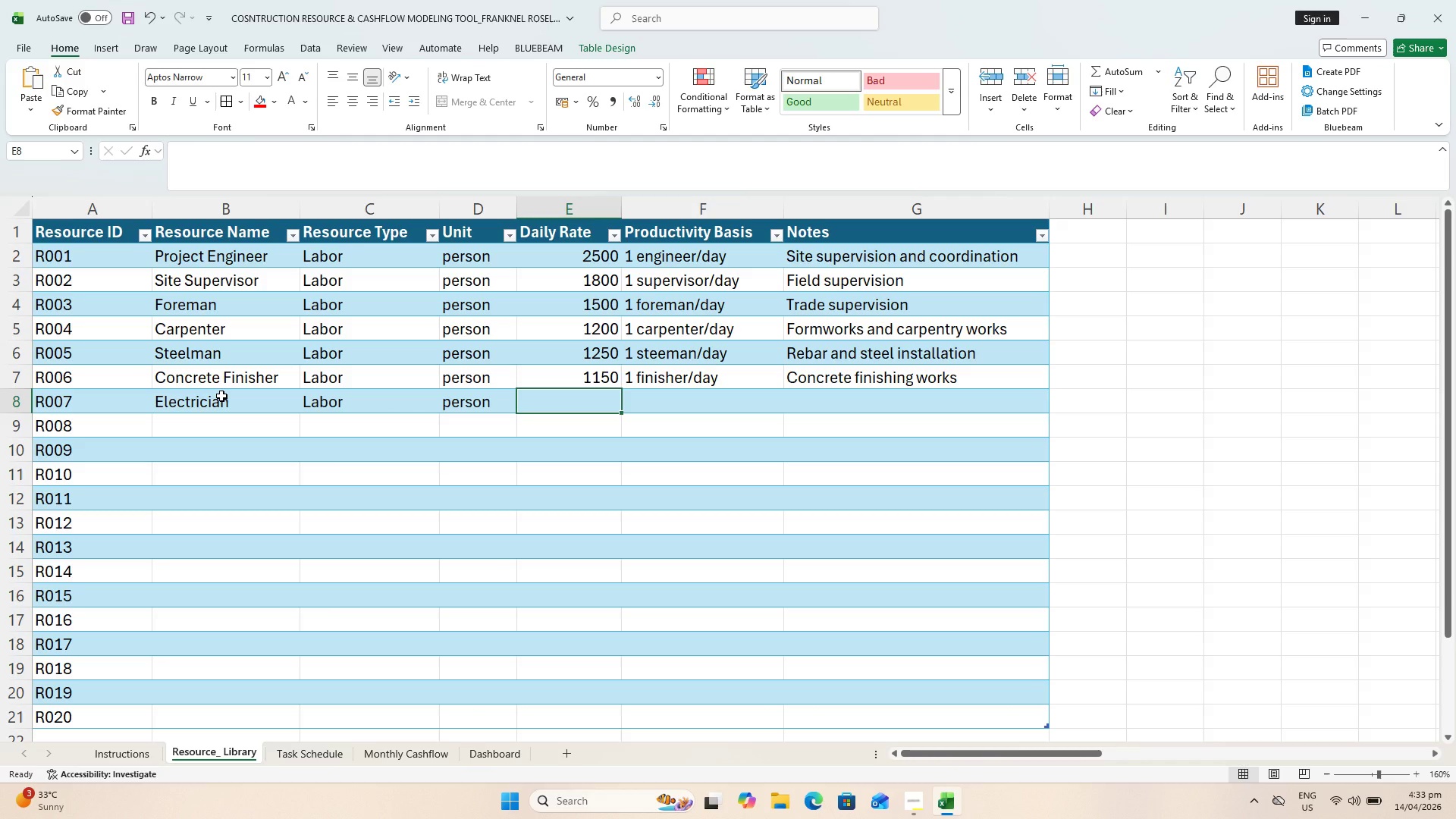 
type(12)
key(Backspace)
type(300)
 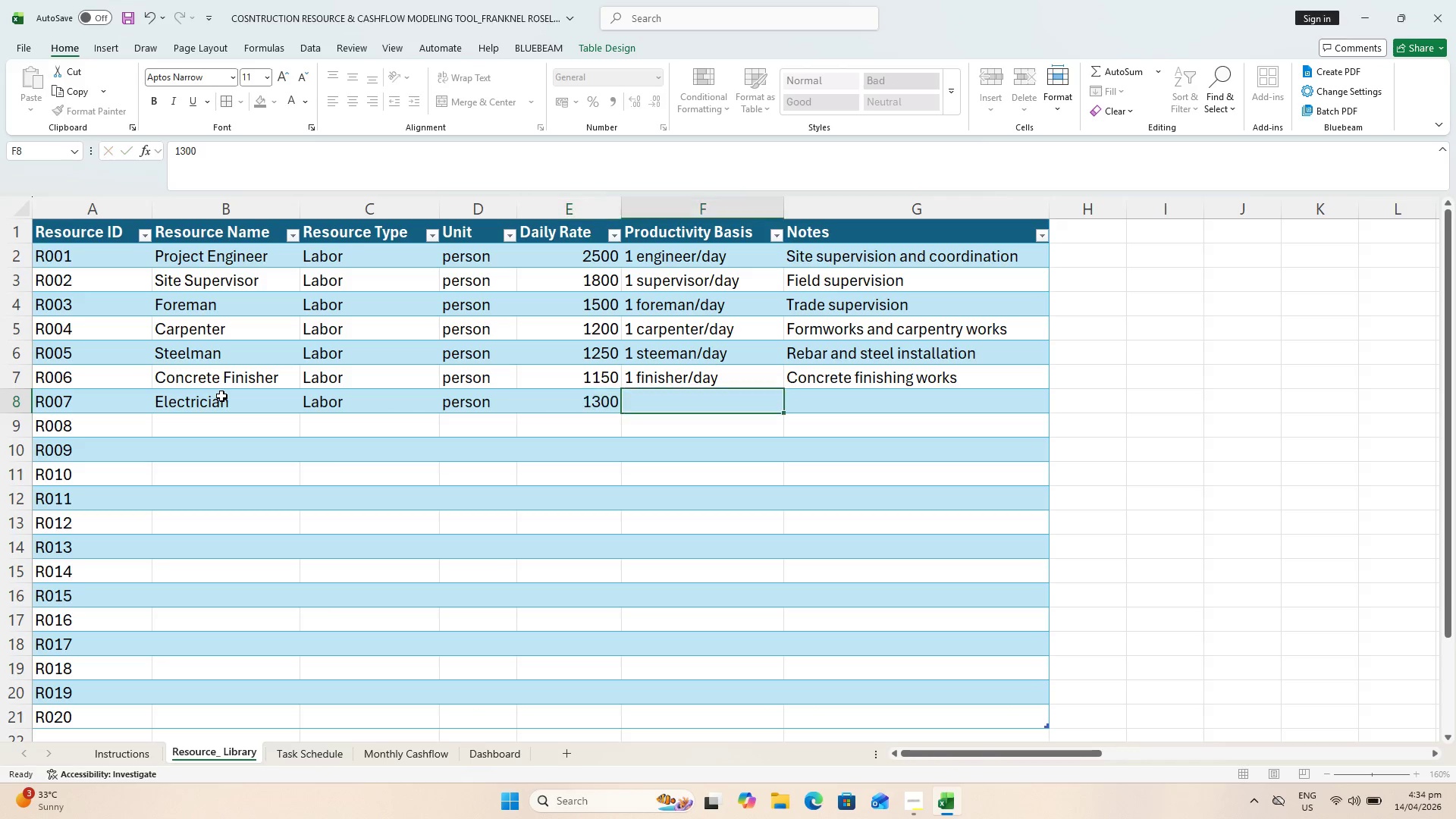 
key(ArrowRight)
 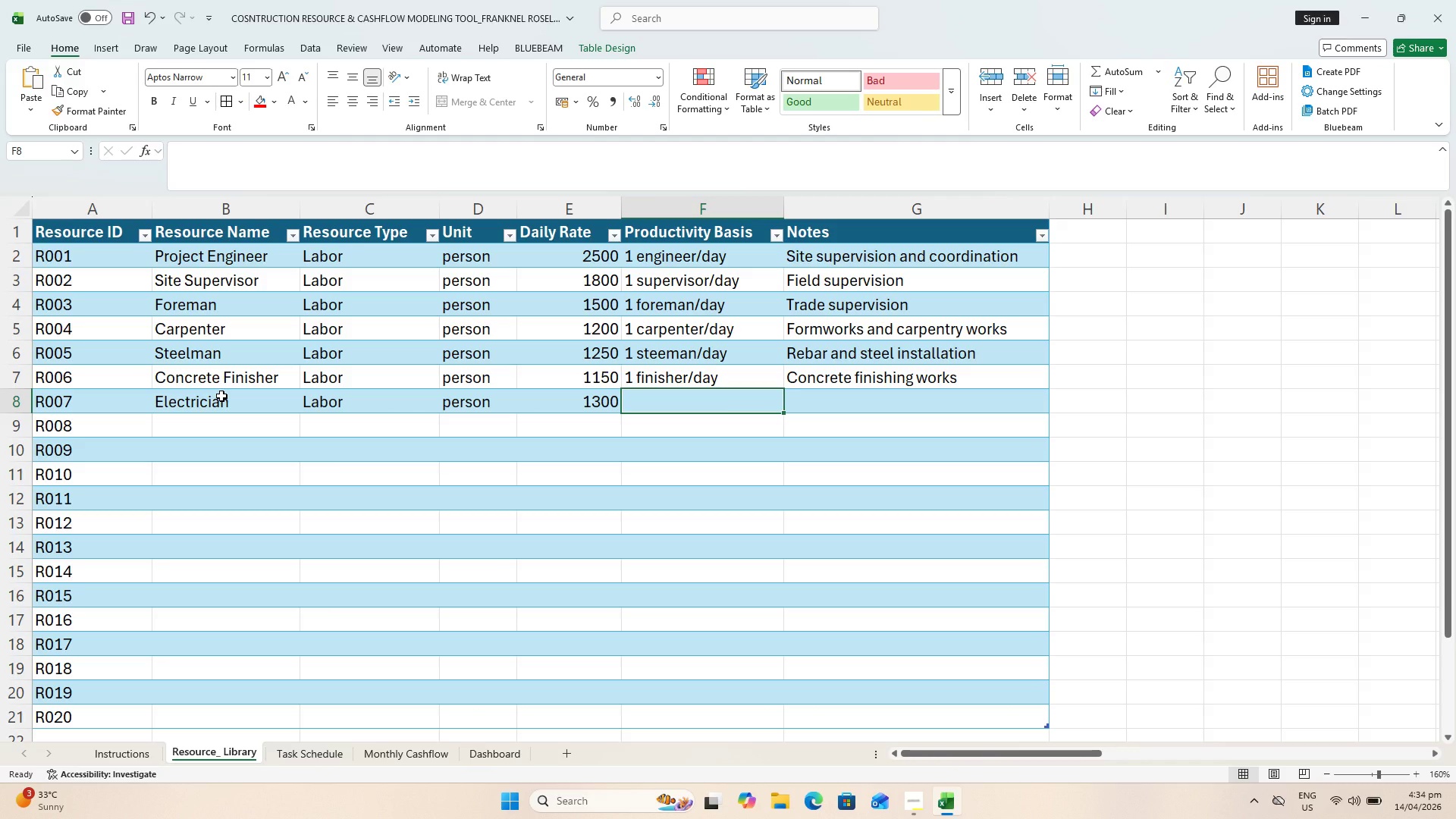 
type(1 electrician/day)
 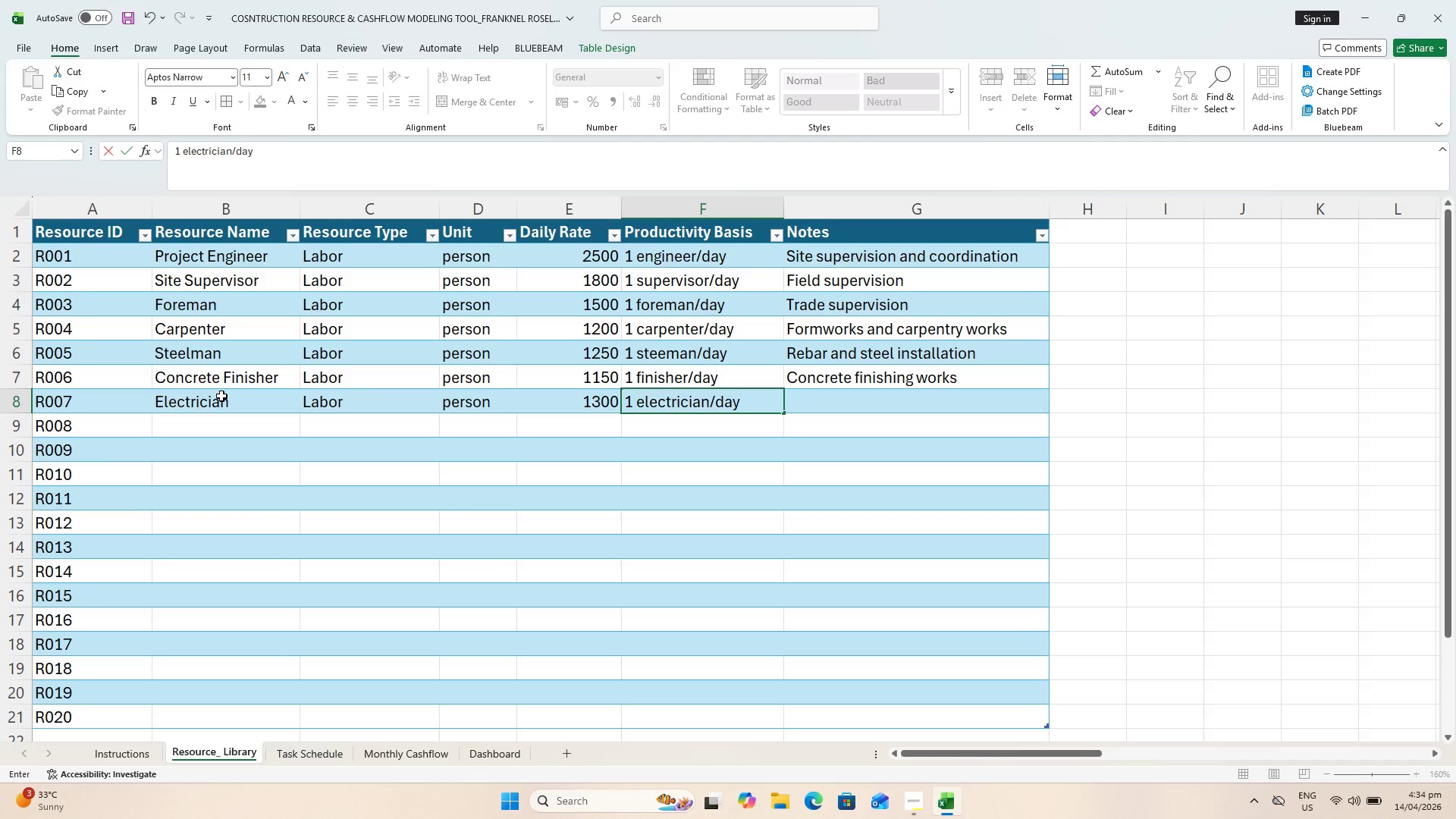 
key(ArrowRight)
 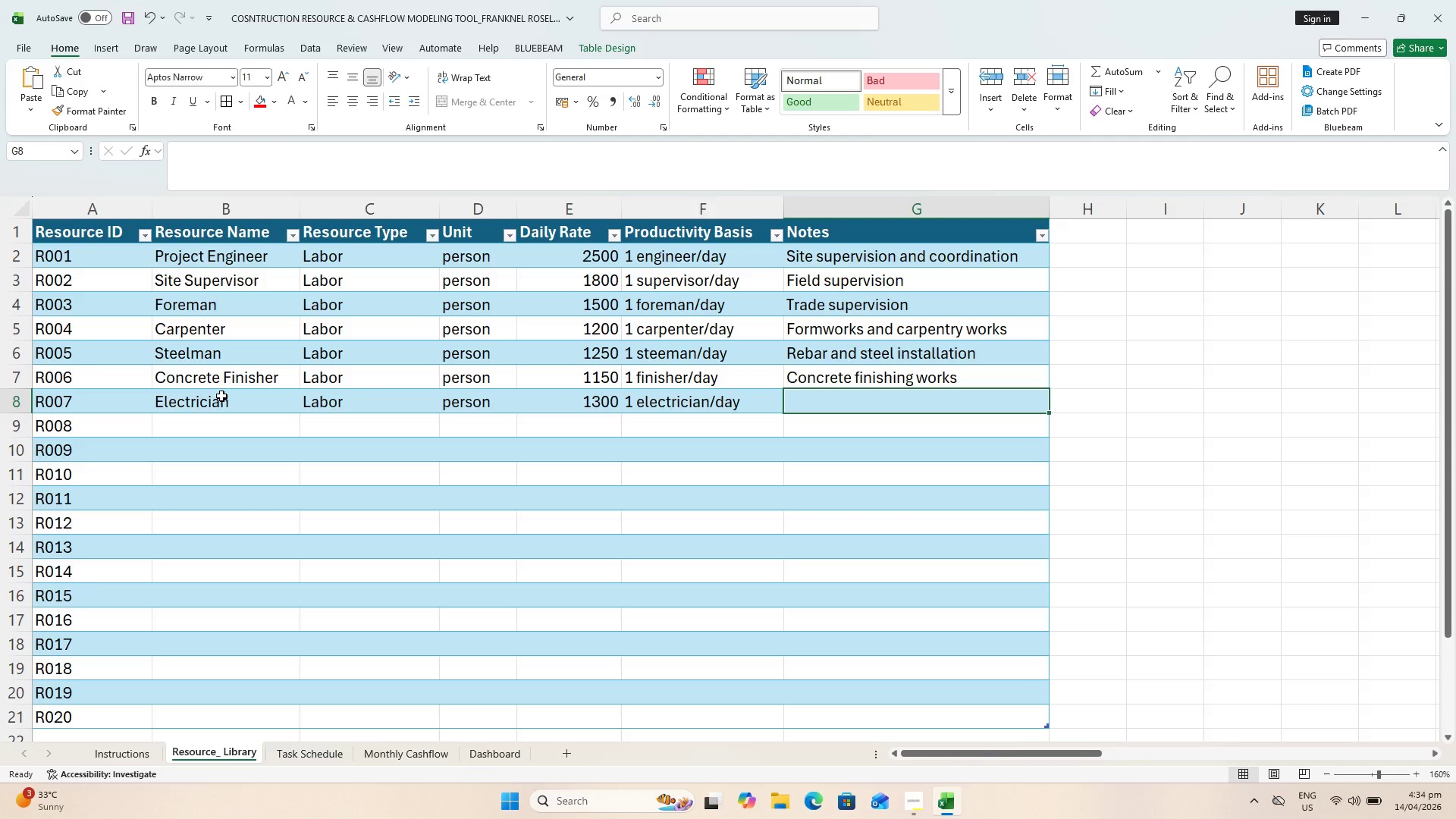 
type(Electricsal)
key(Backspace)
key(Backspace)
key(Backspace)
type(al installation)
 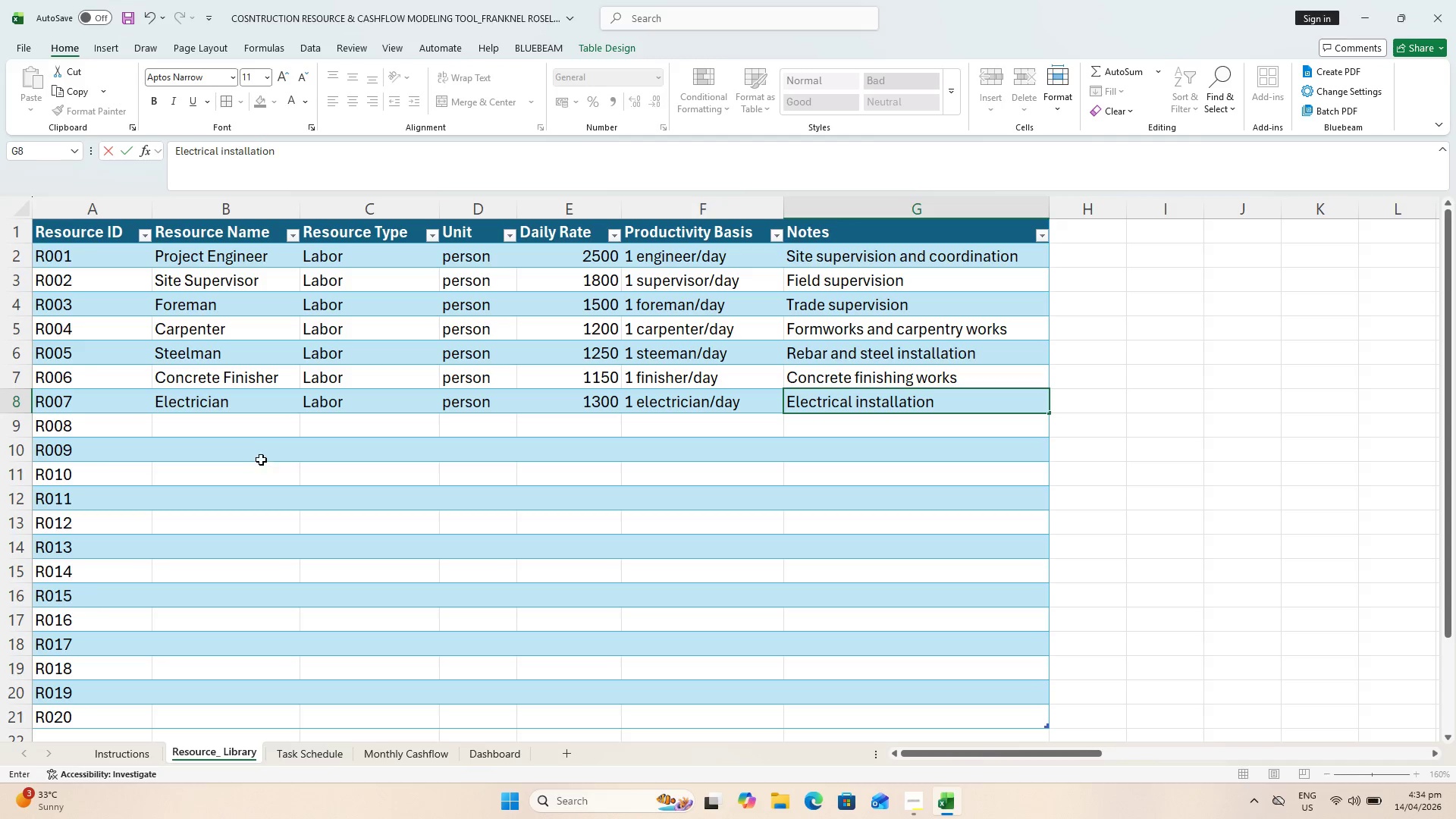 
left_click([240, 435])
 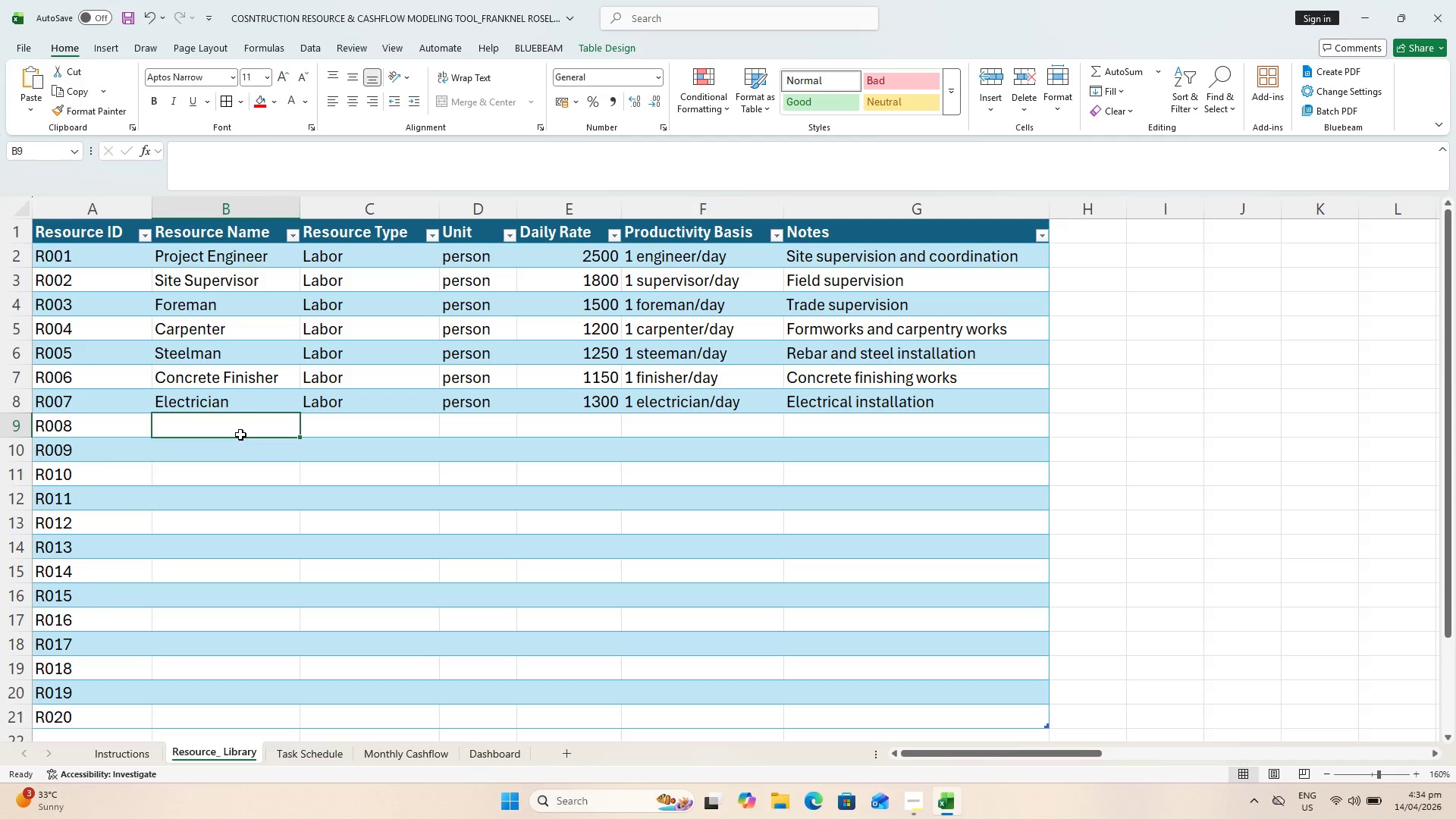 
key(Control+S)
 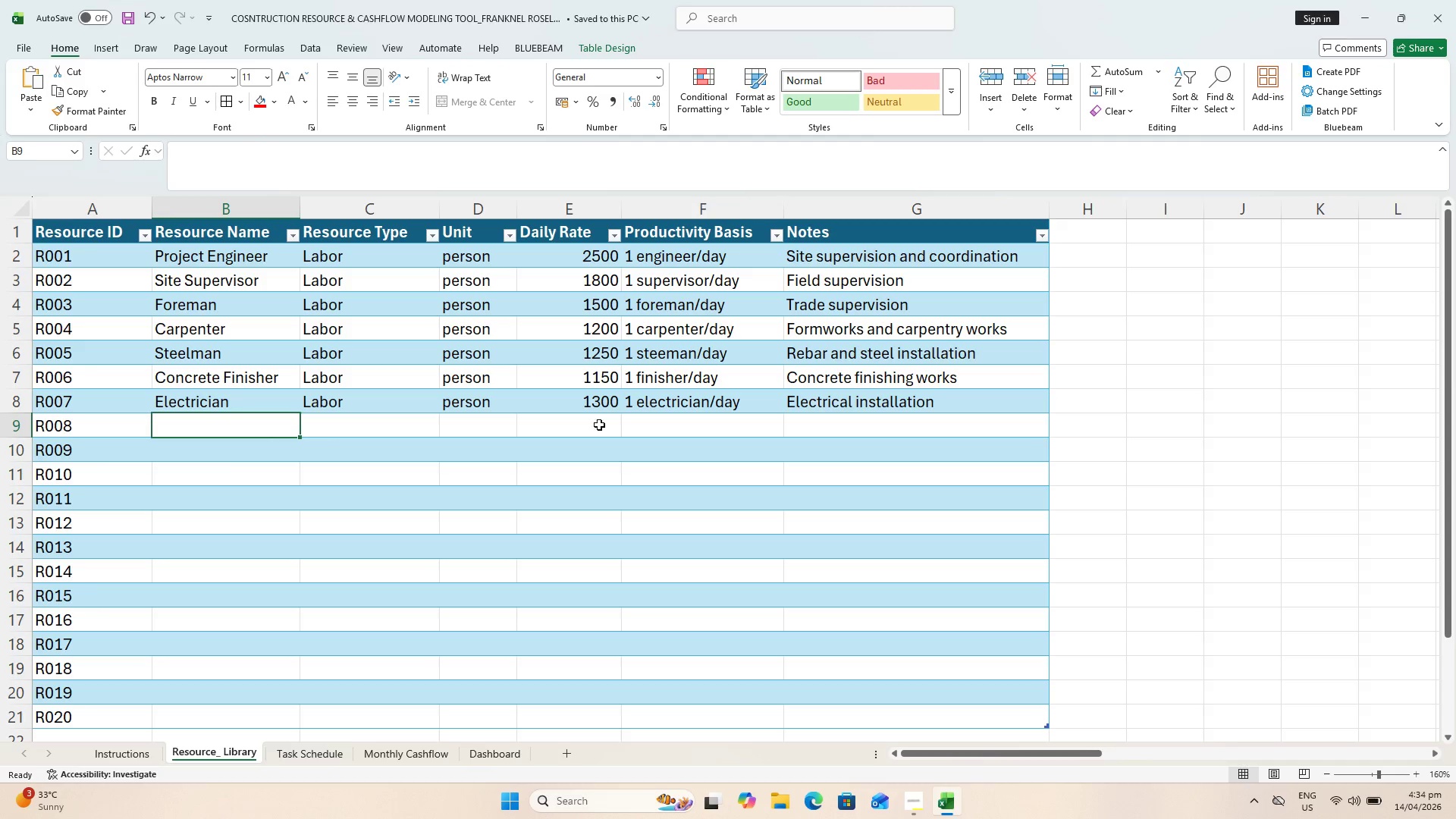 
key(Control+ControlLeft)
 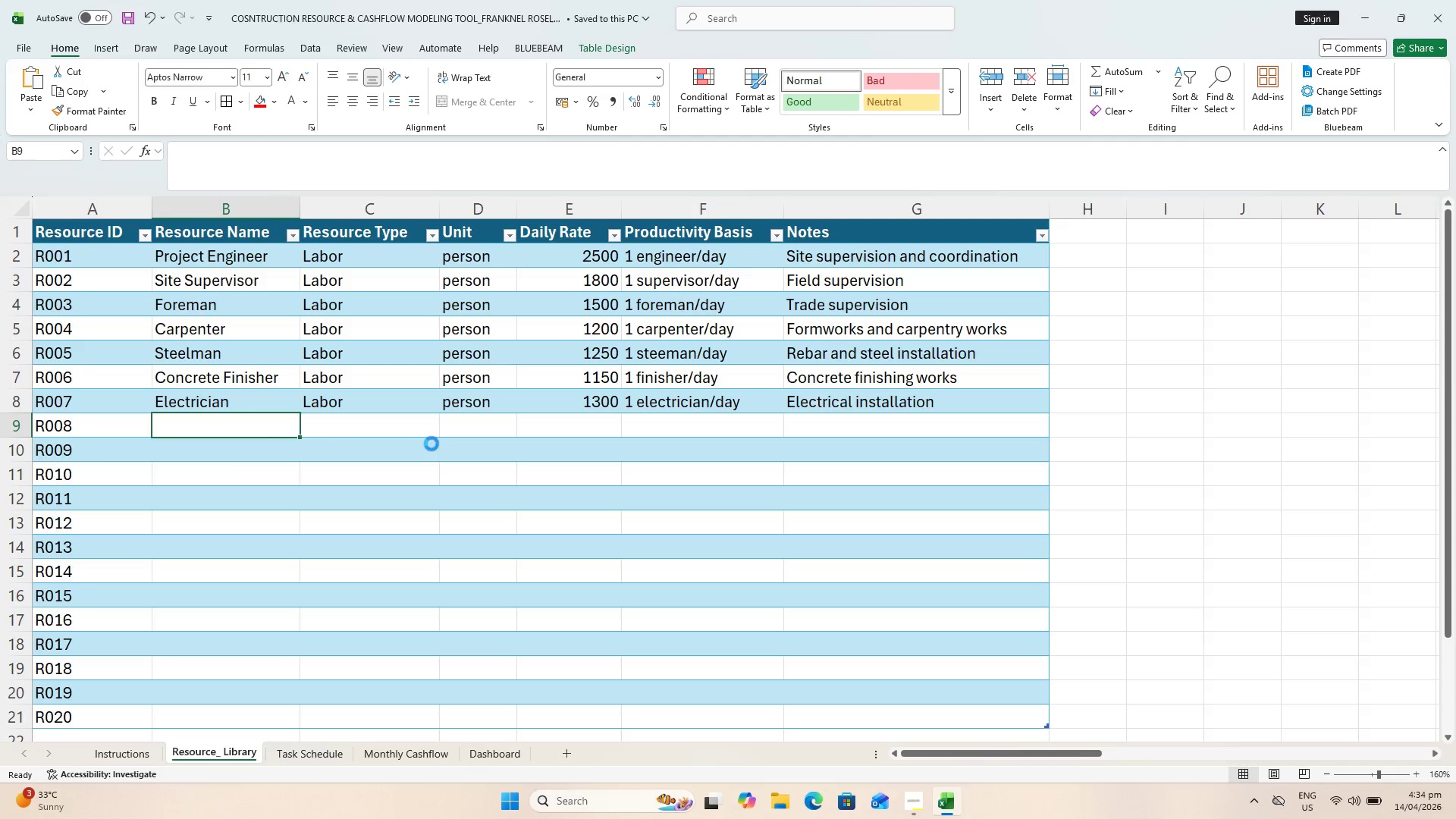 
key(Control+S)
 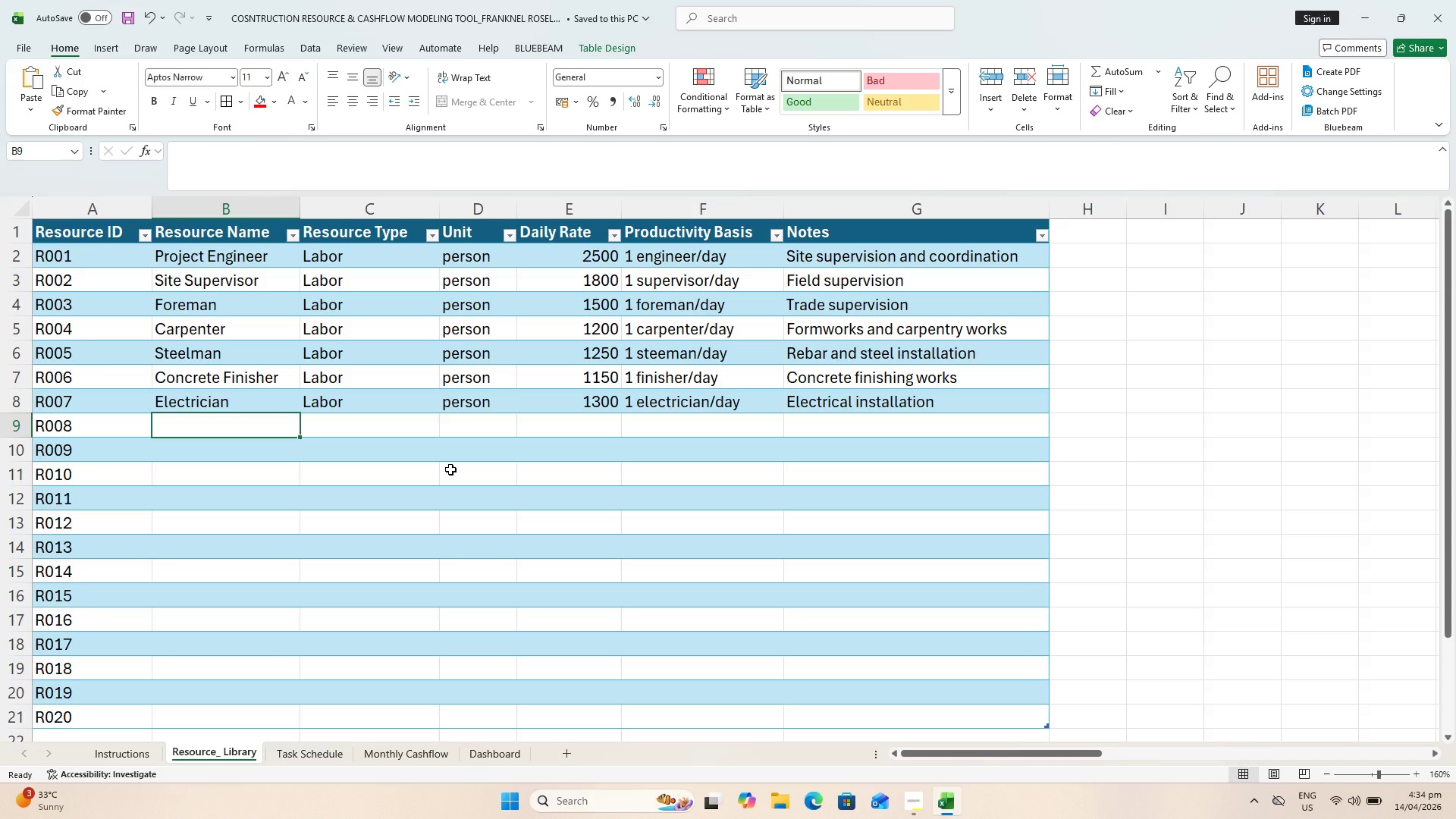 
wait(26.31)
 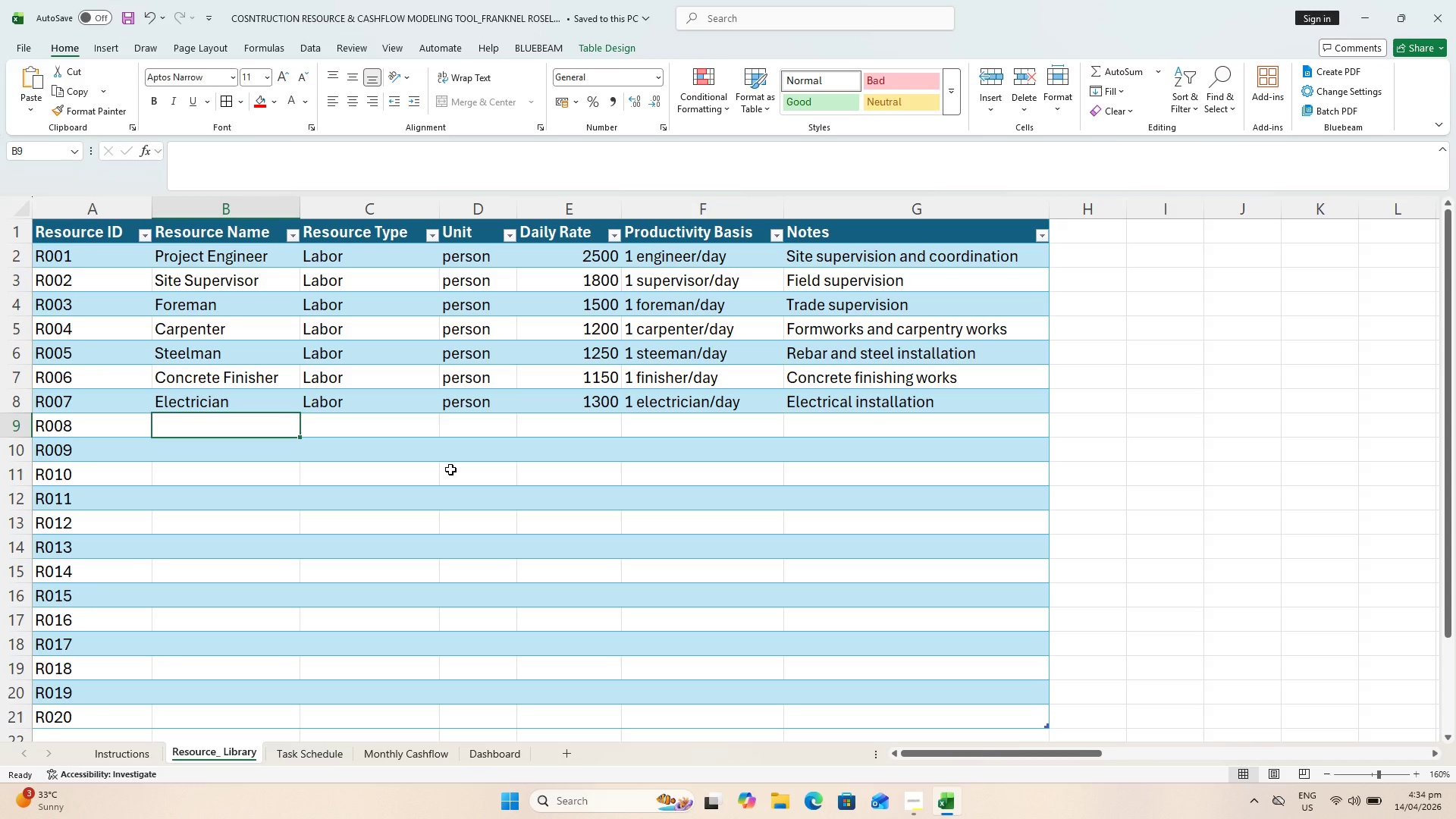 
type(Plumber)
 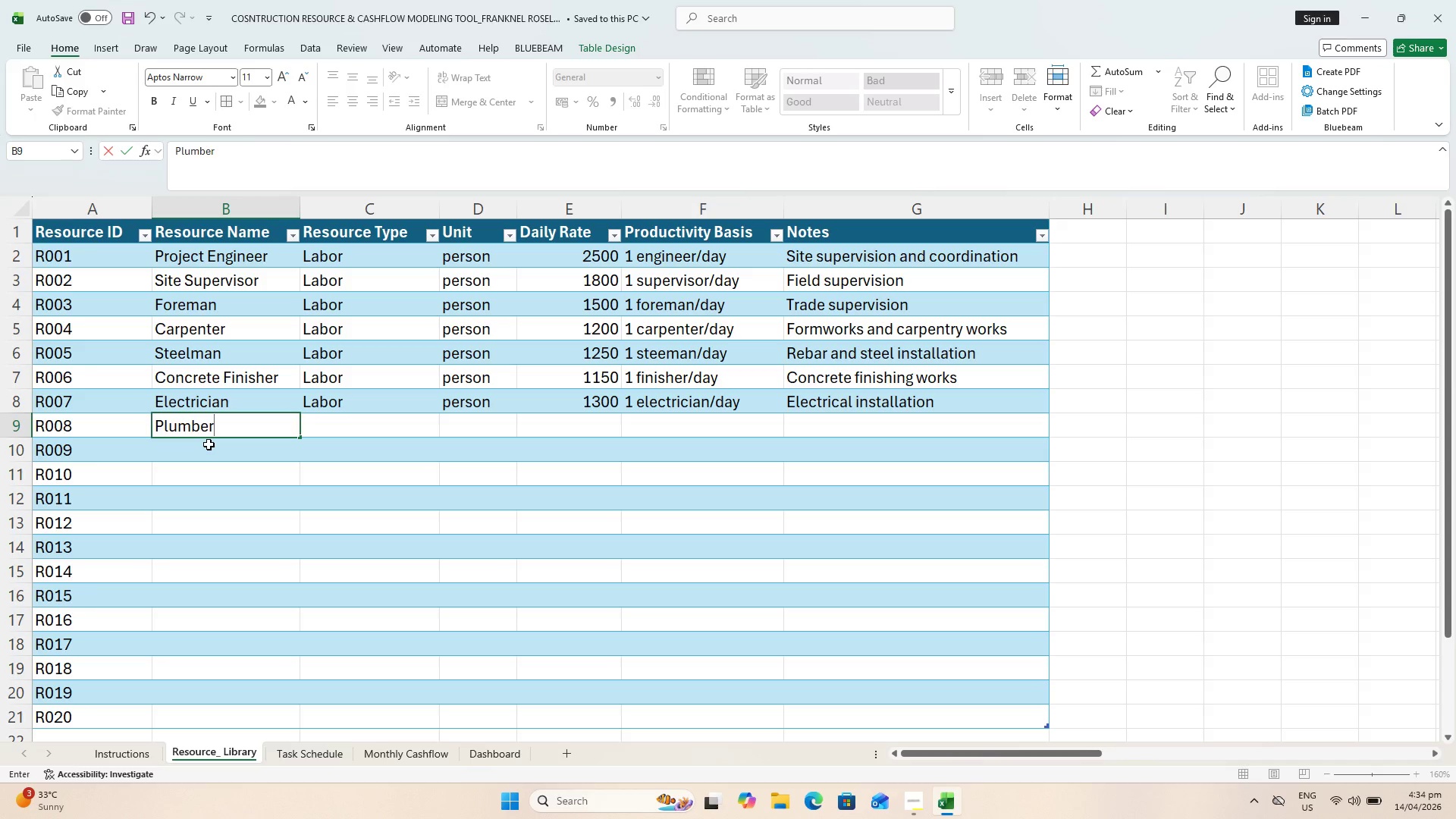 
key(ArrowRight)